 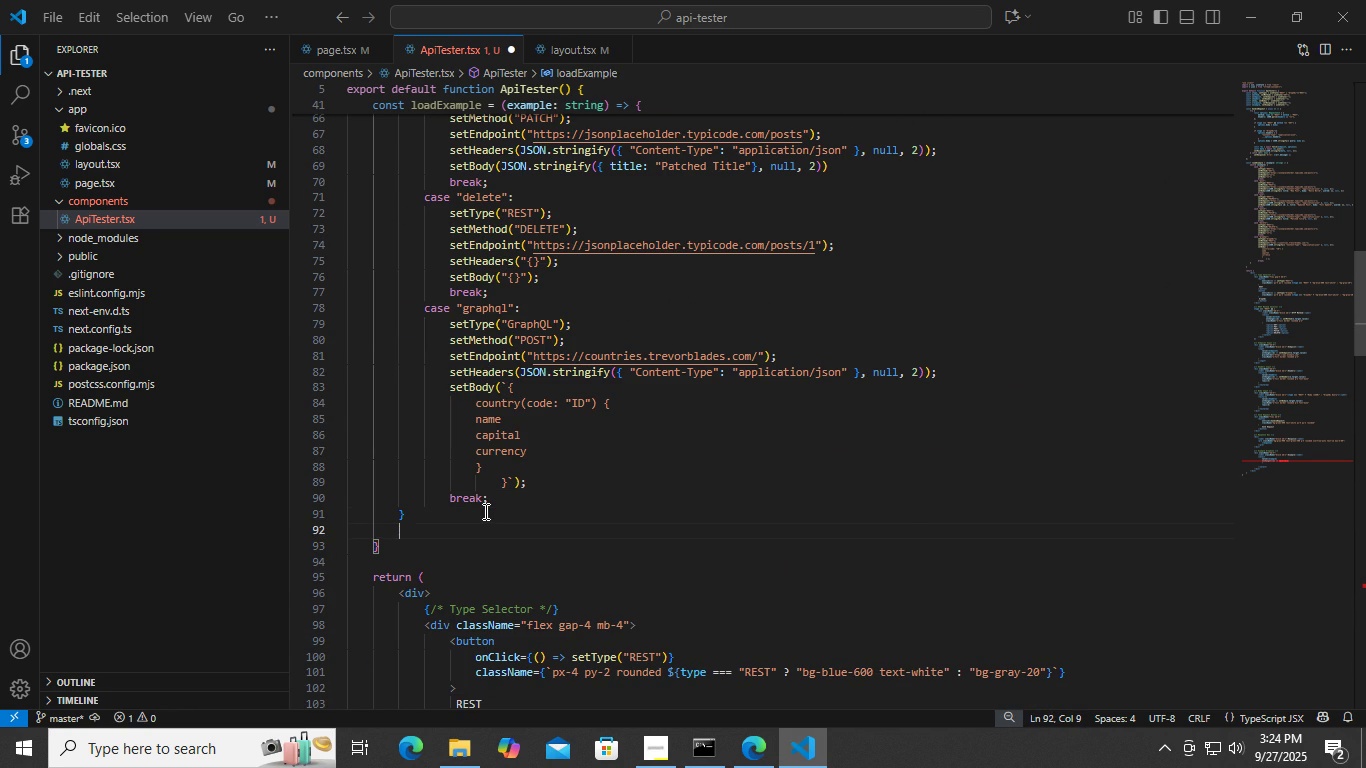 
key(Control+Z)
 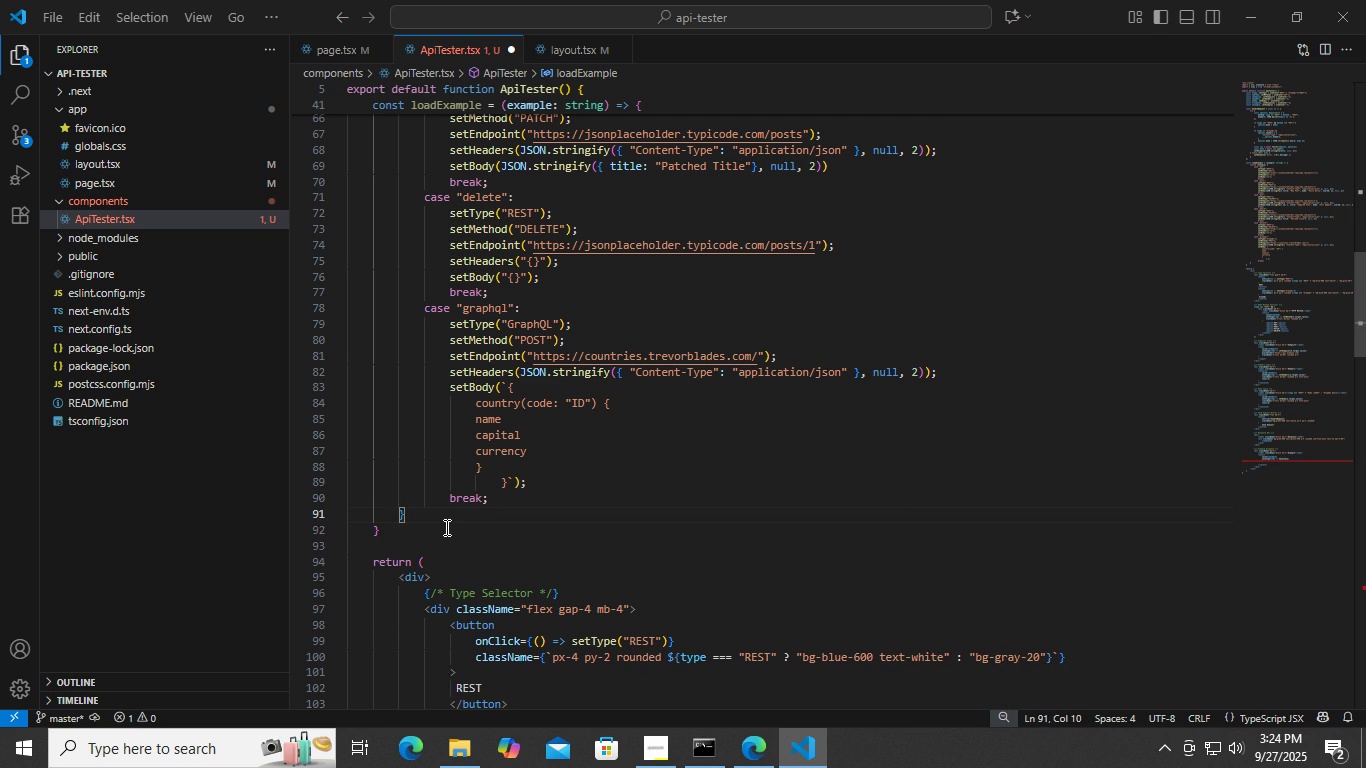 
double_click([445, 527])
 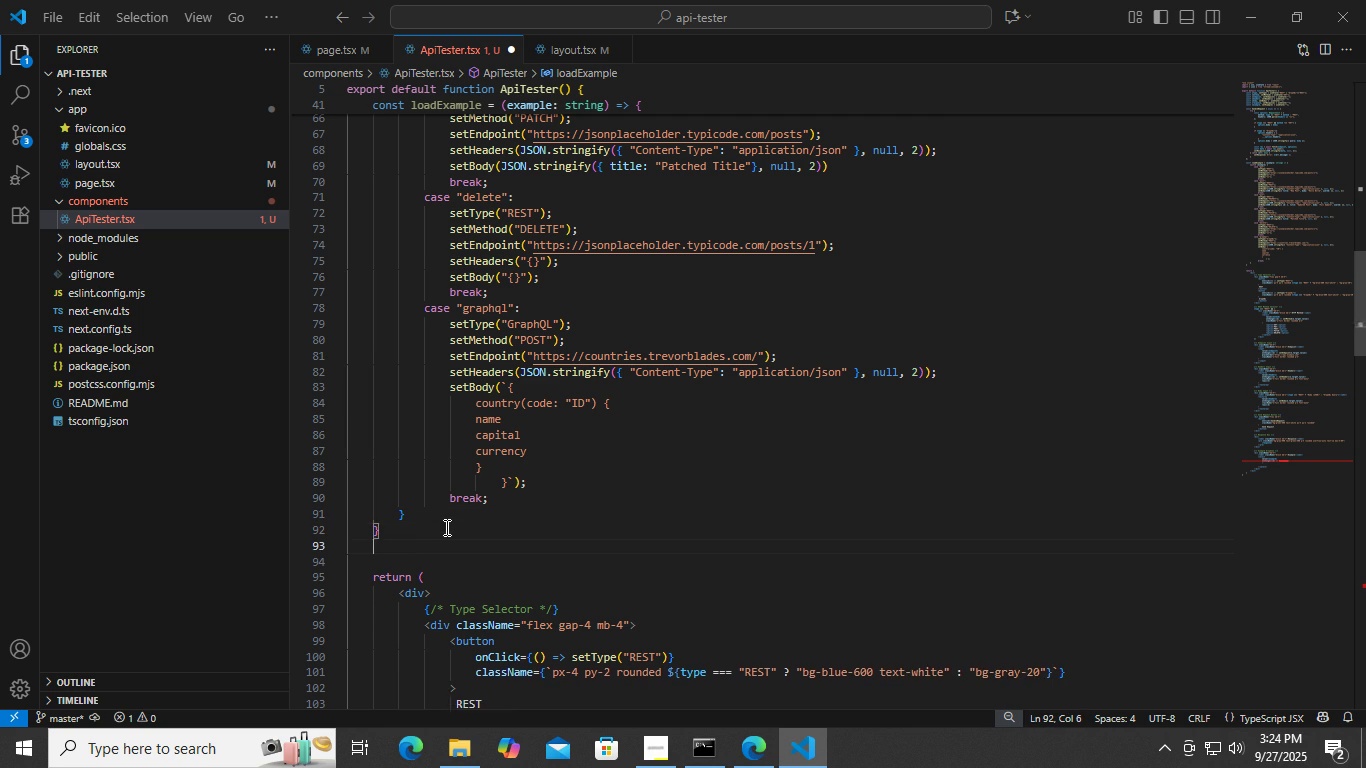 
key(Enter)
 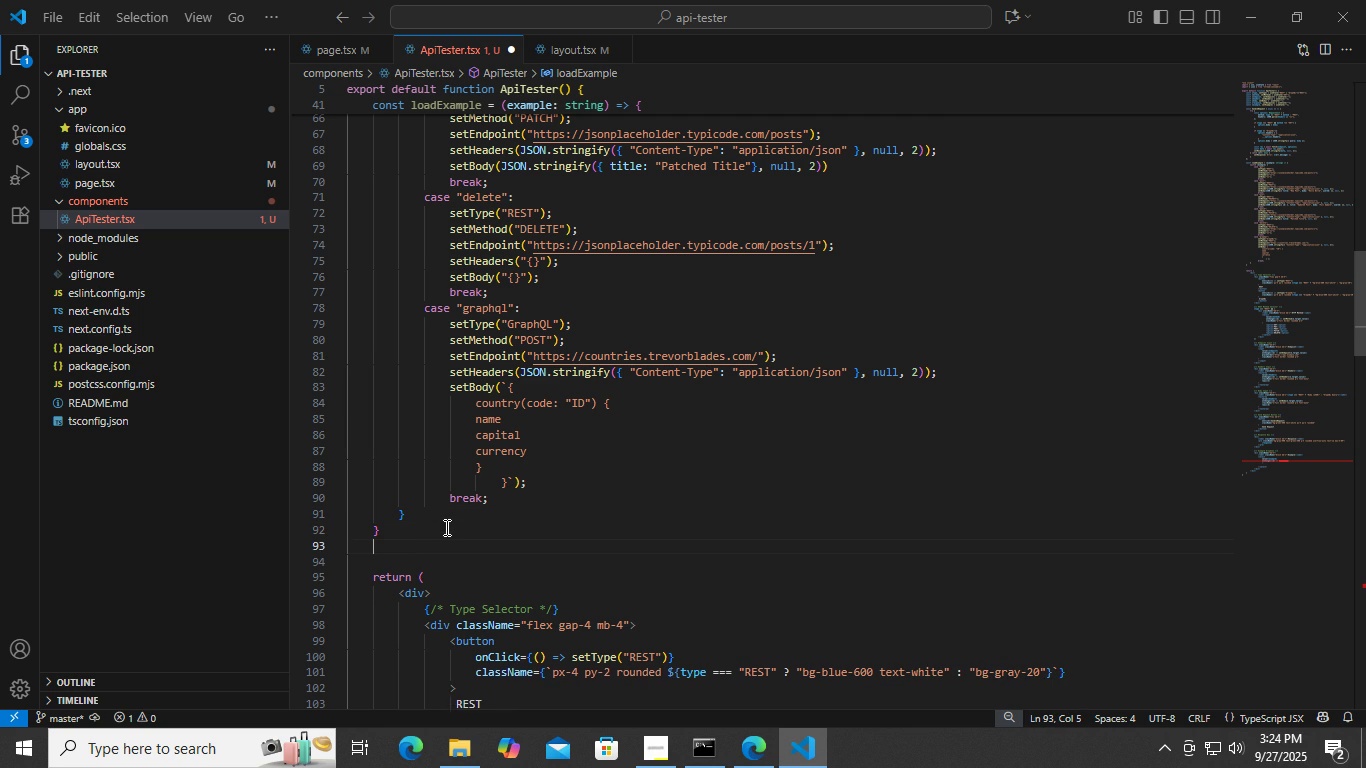 
key(Enter)